 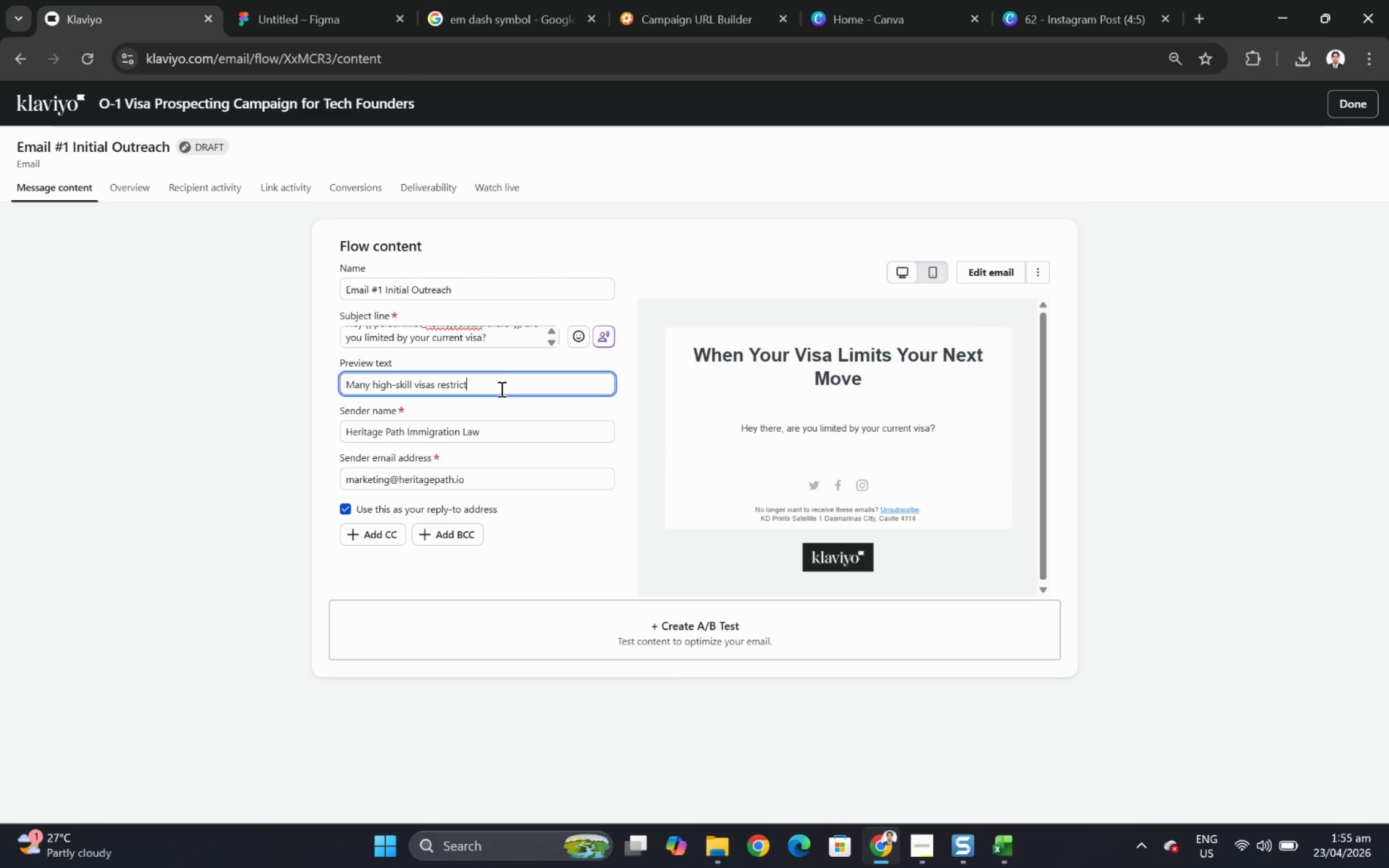 
hold_key(key=Period, duration=0.3)
 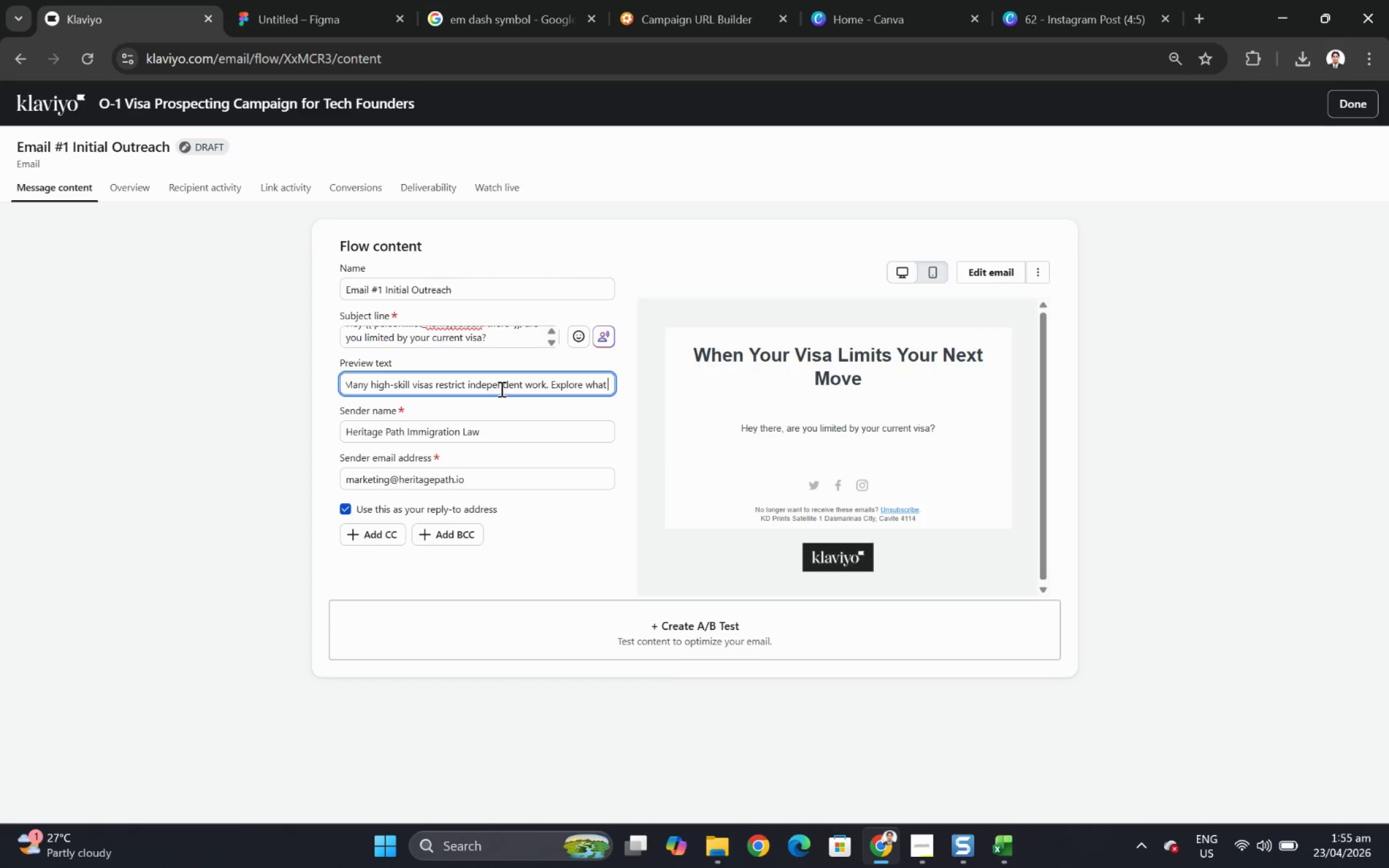 
wait(18.14)
 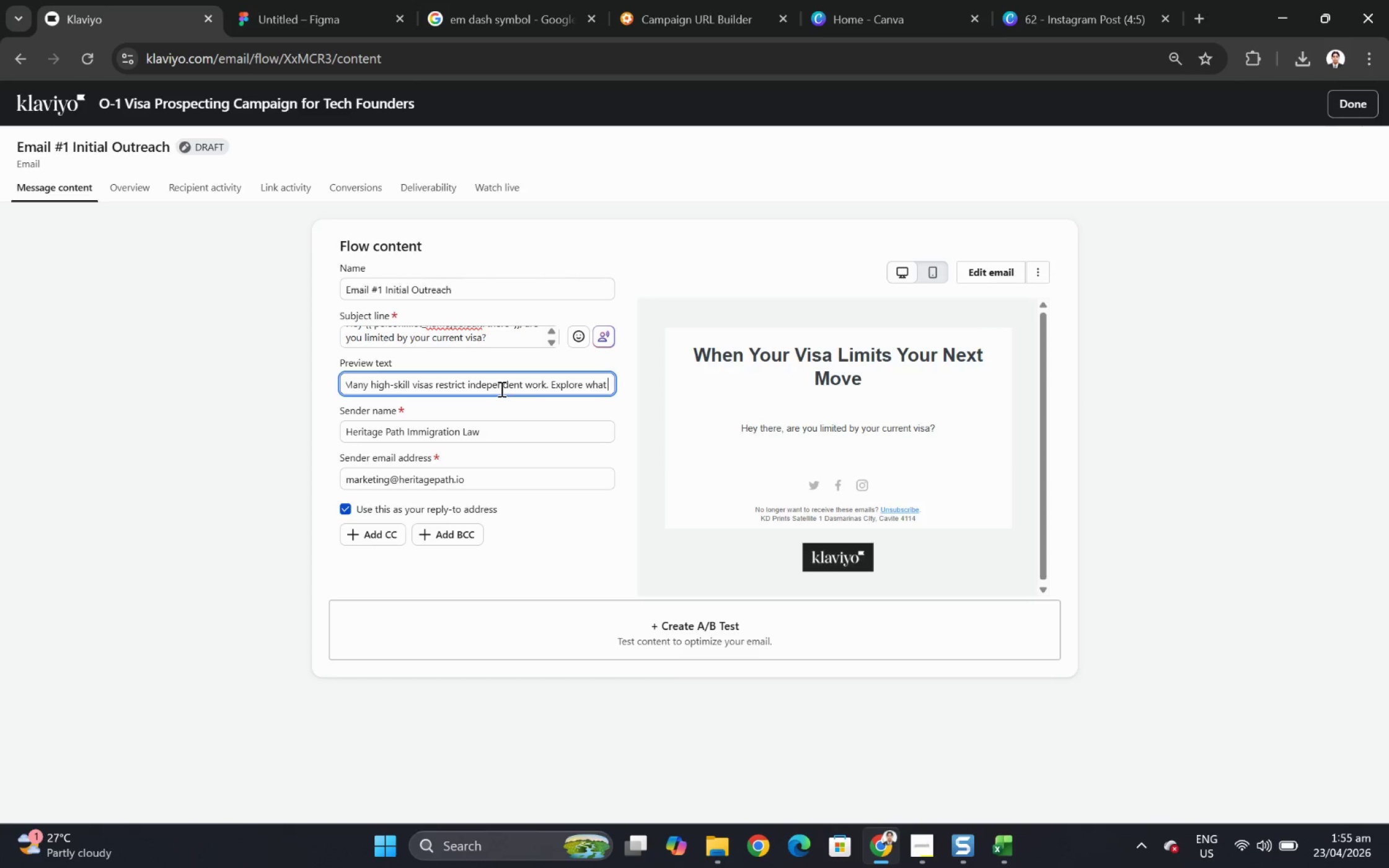 
scroll: coordinate [501, 377], scroll_direction: up, amount: 1.0
 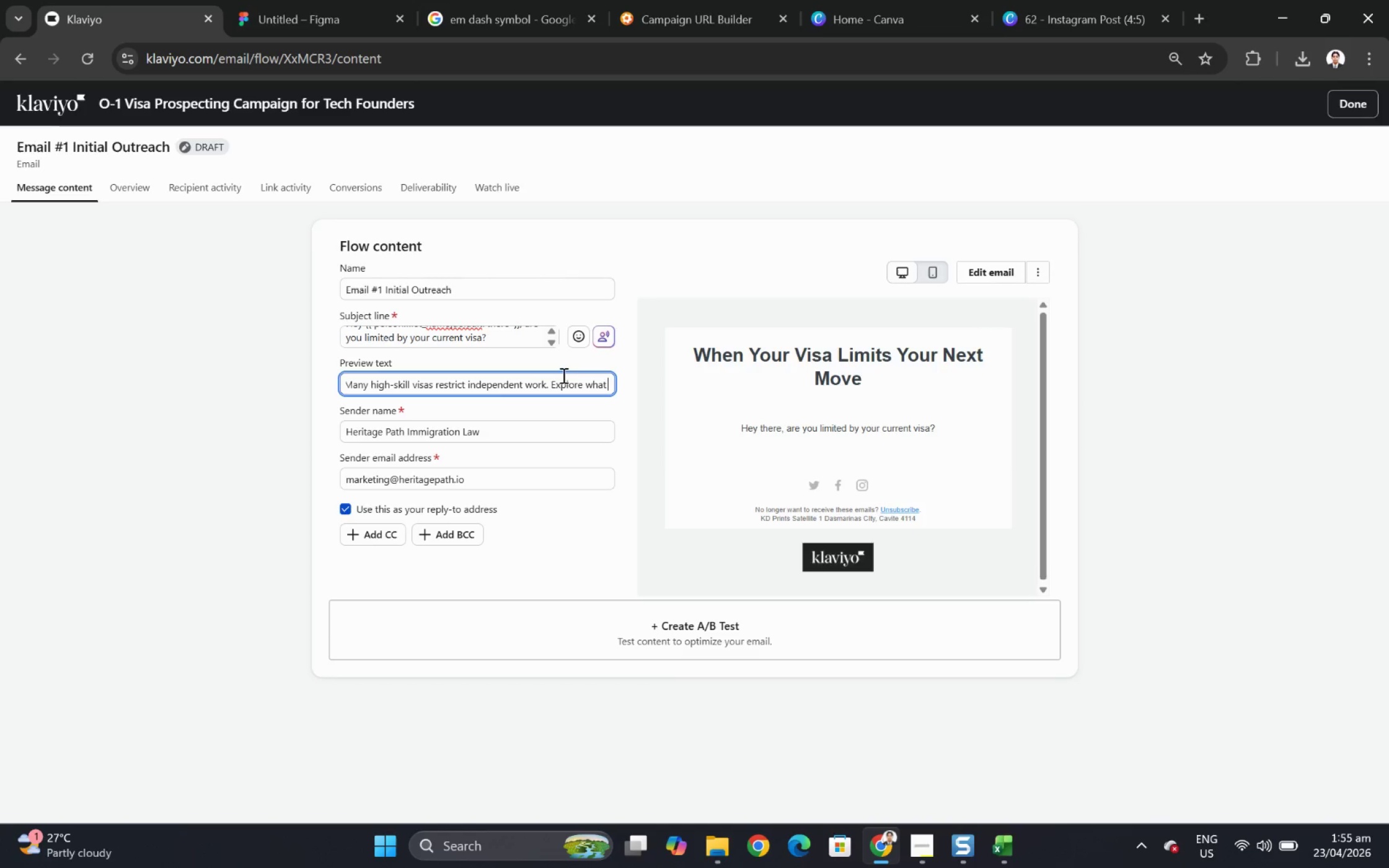 
scroll: coordinate [574, 375], scroll_direction: down, amount: 1.0
 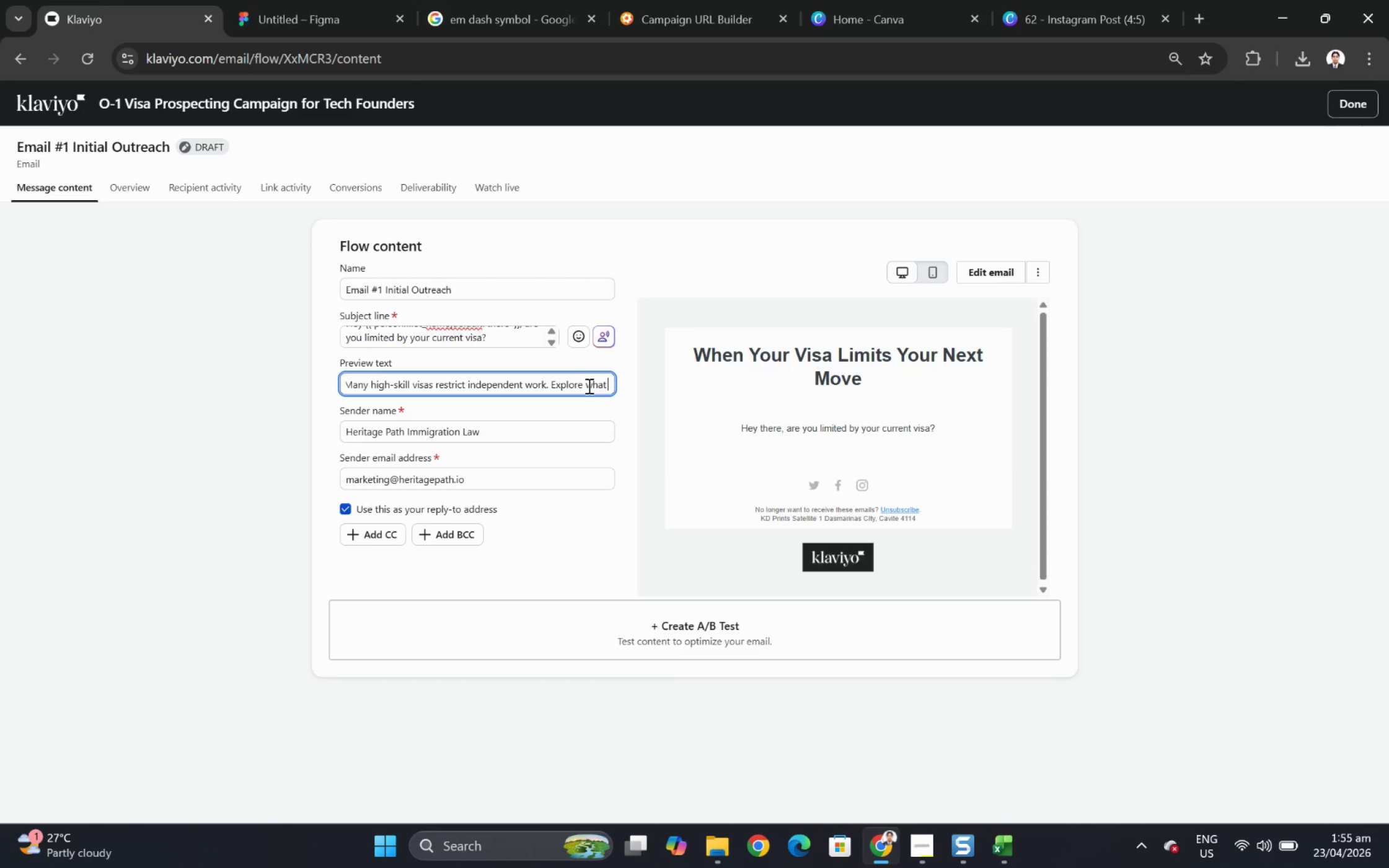 
left_click([588, 385])
 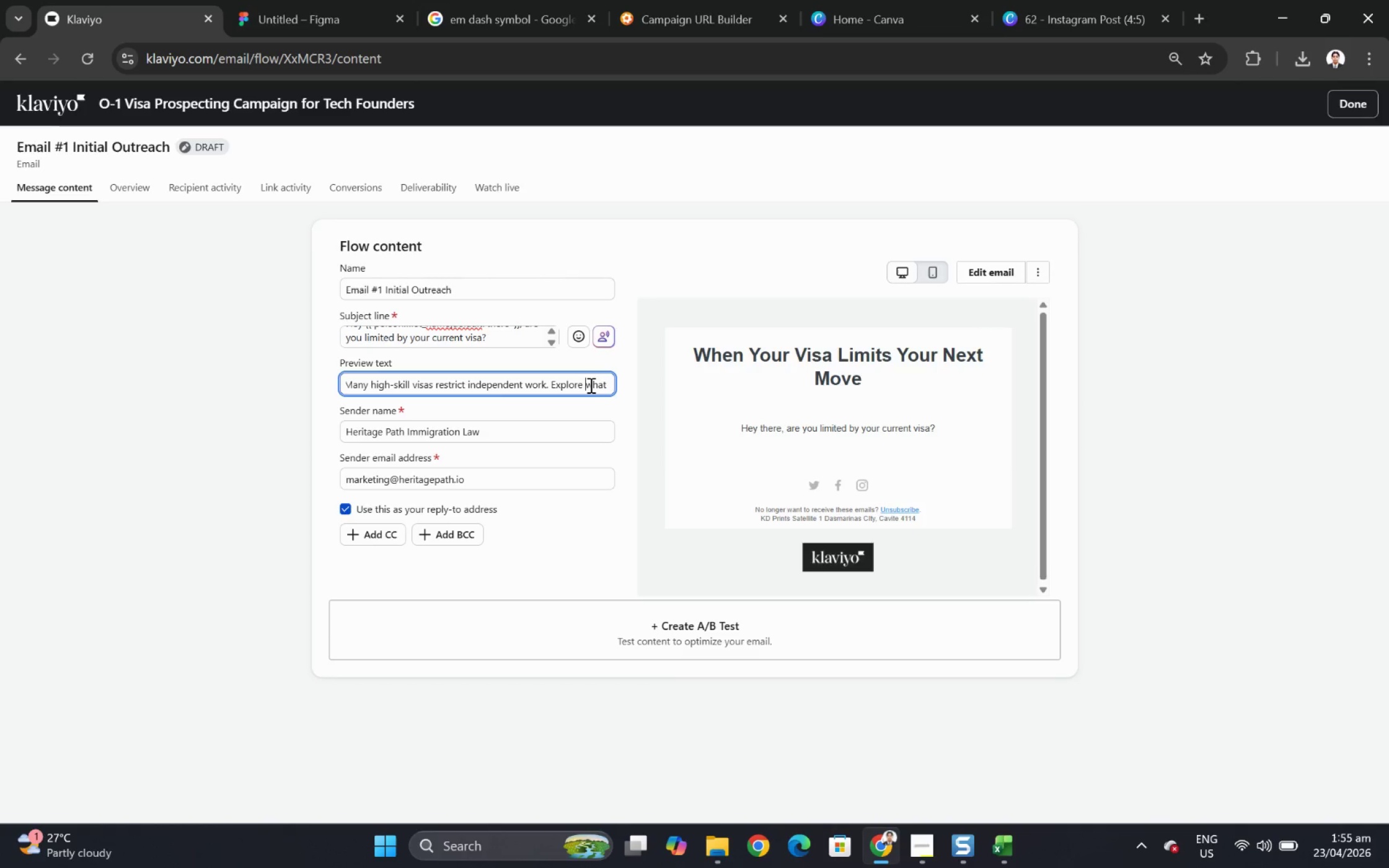 
hold_key(key=ArrowRight, duration=0.76)
 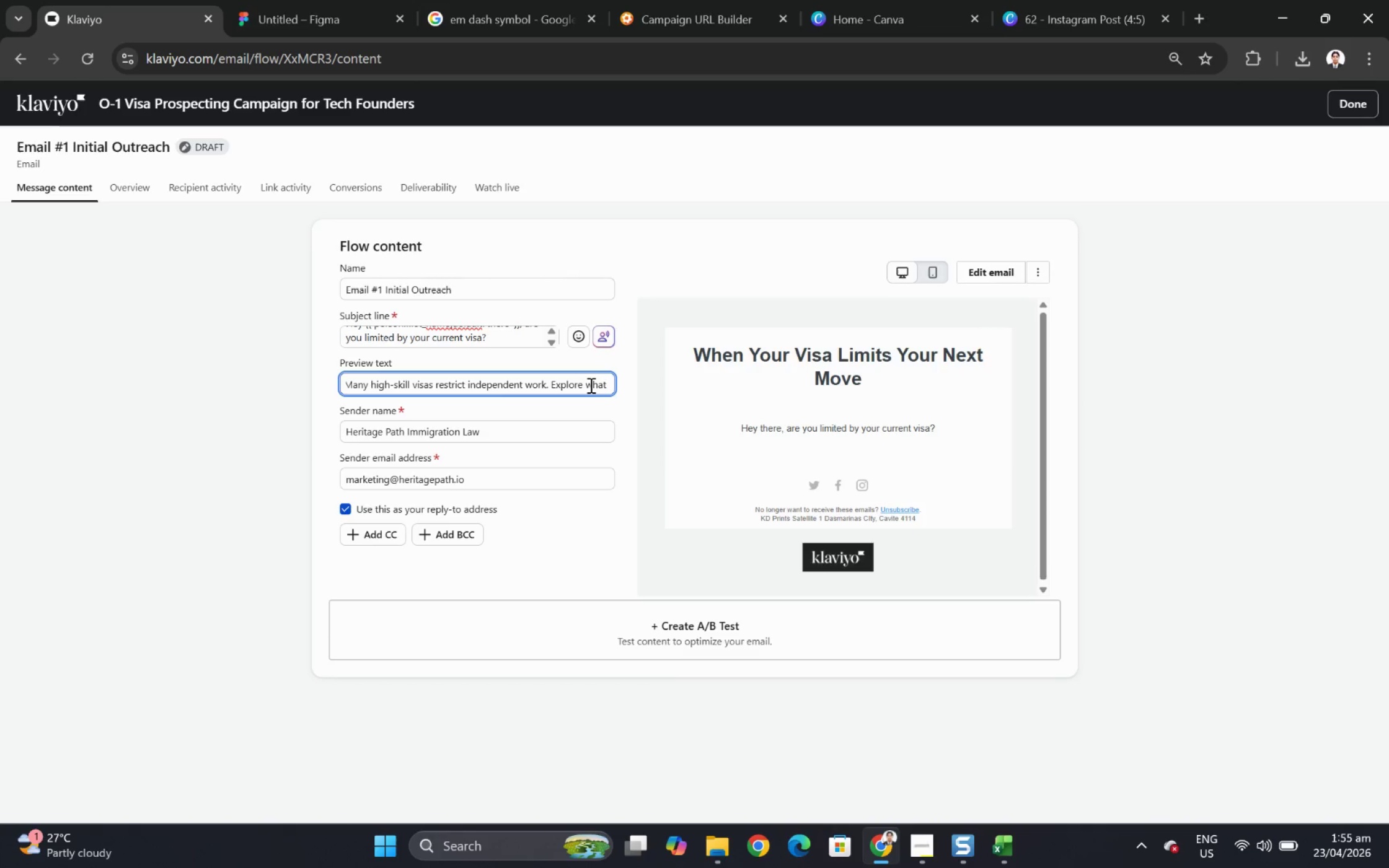 
type(flexibility could look alike.)
 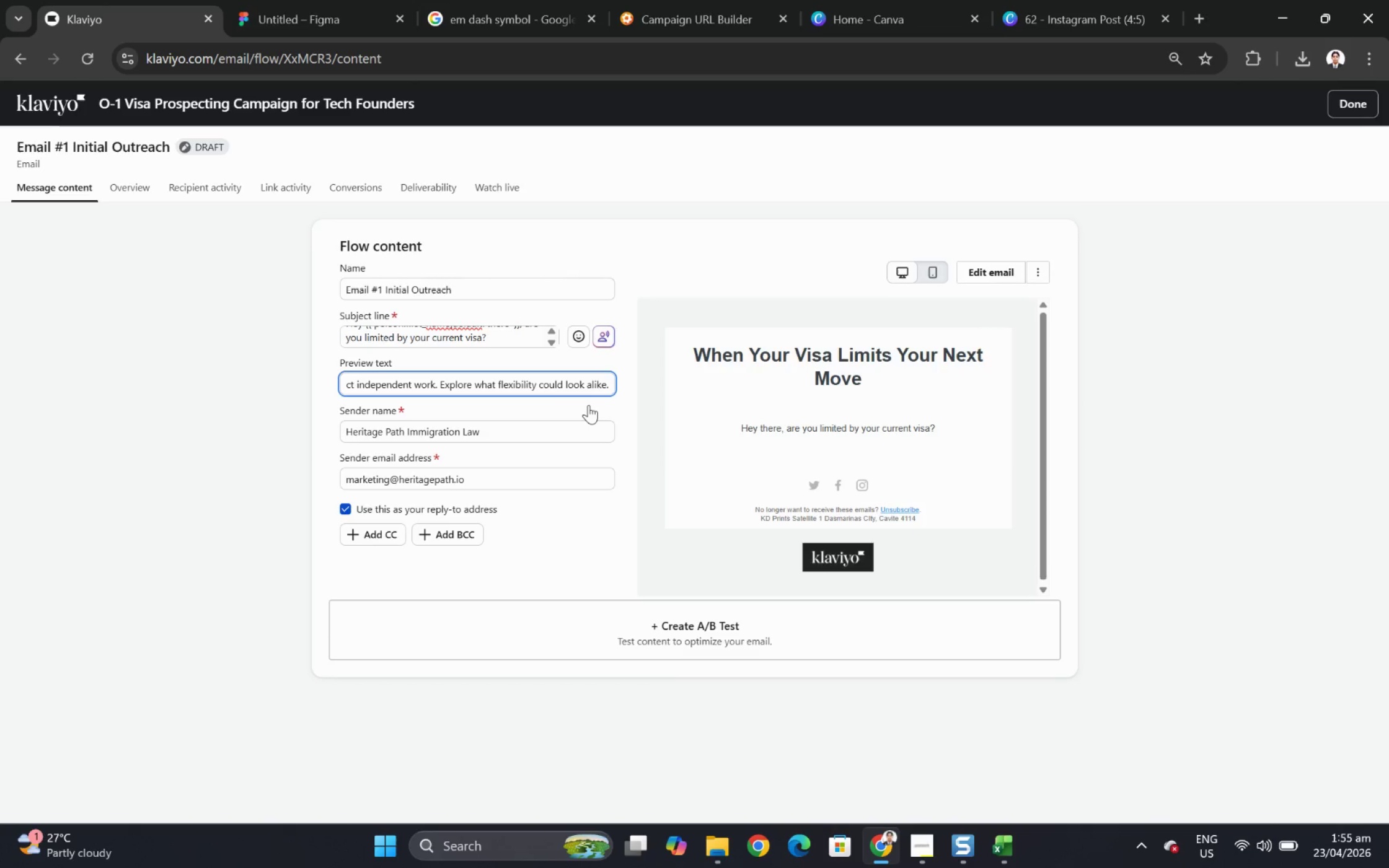 
scroll: coordinate [523, 370], scroll_direction: up, amount: 1.0
 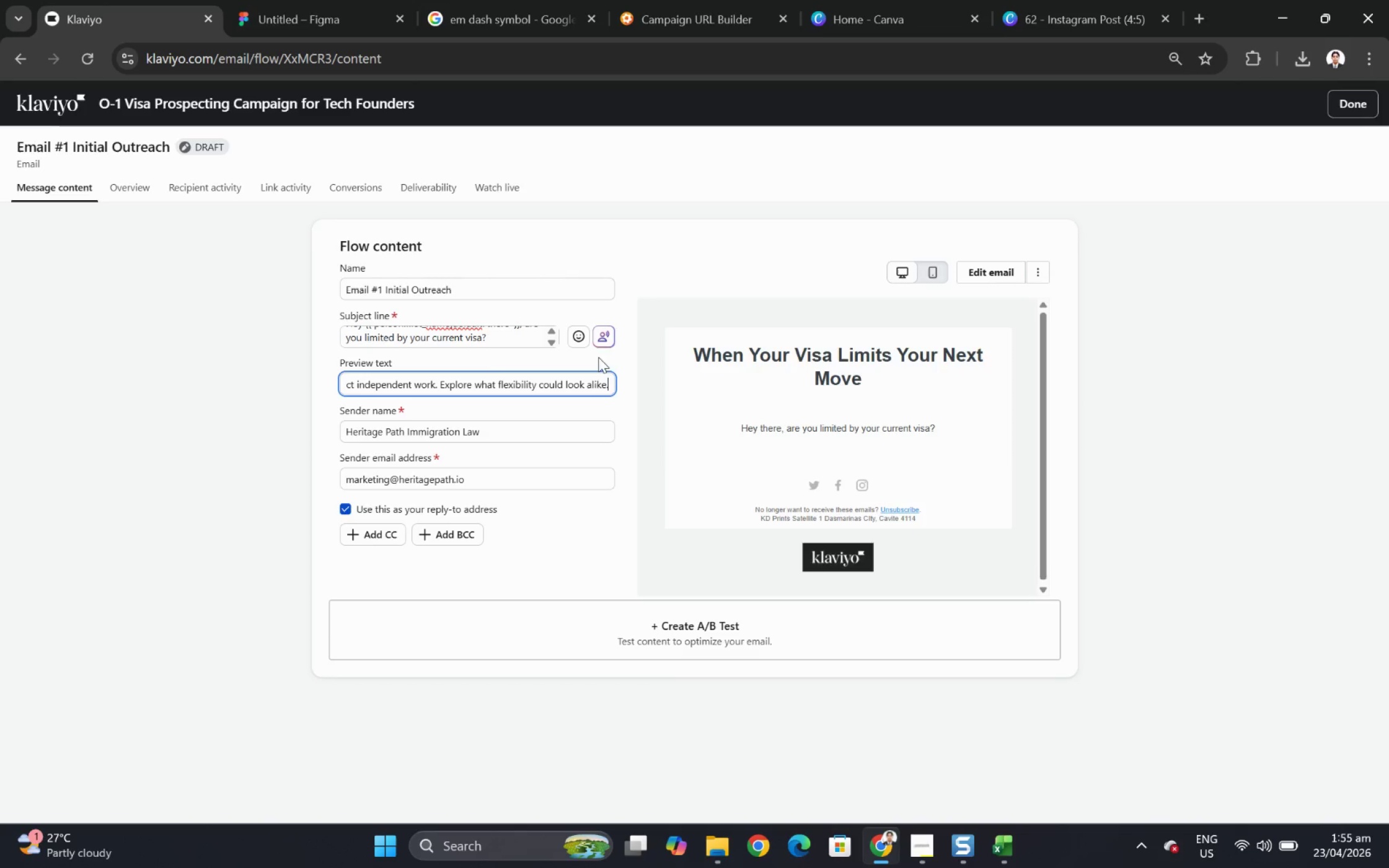 
left_click([922, 841])